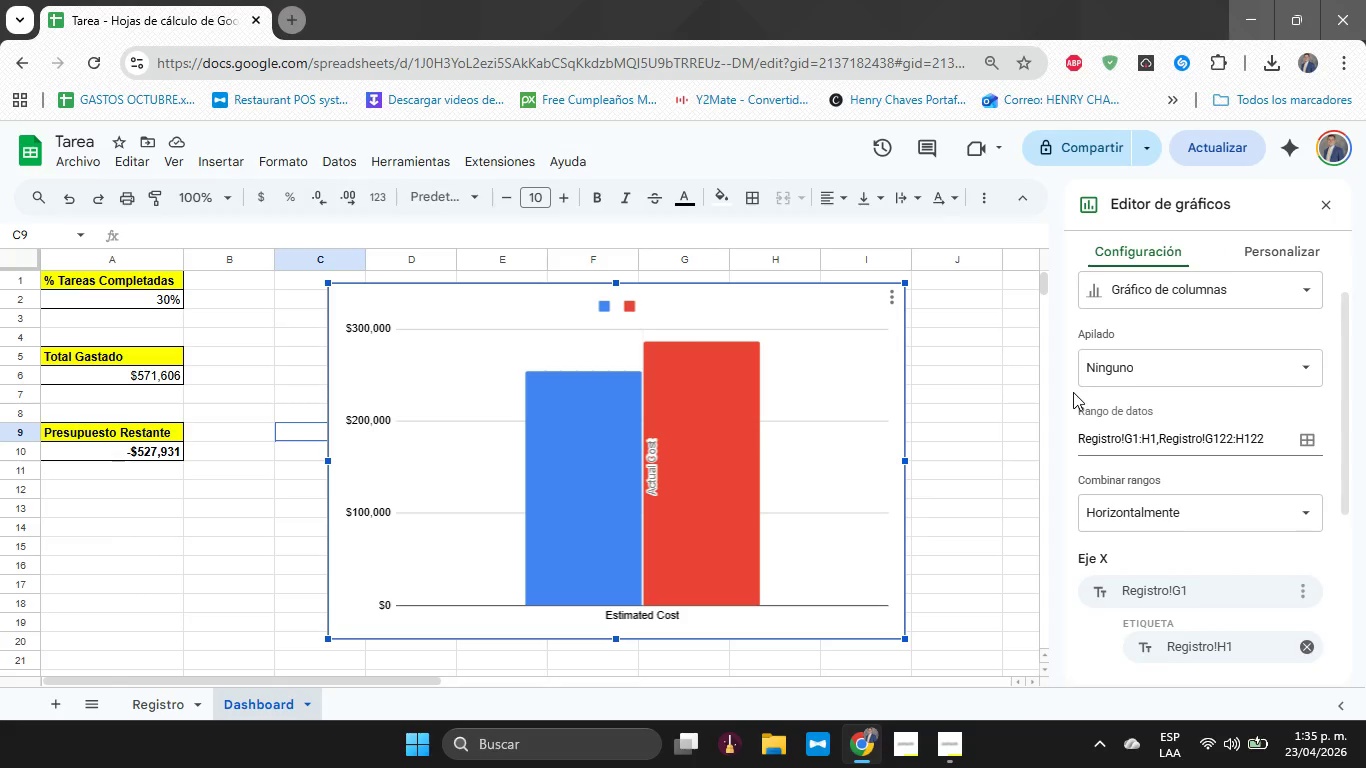 
left_click([1160, 371])
 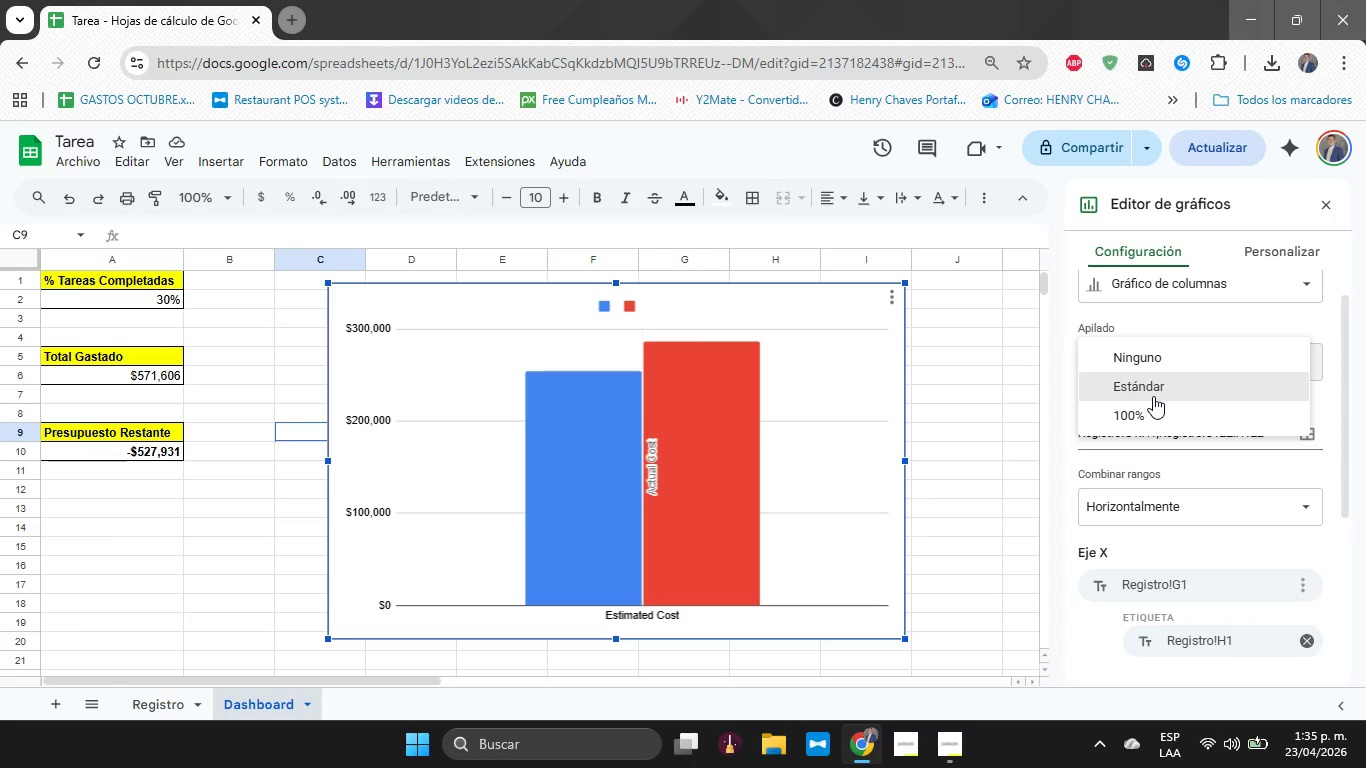 
left_click([1153, 396])
 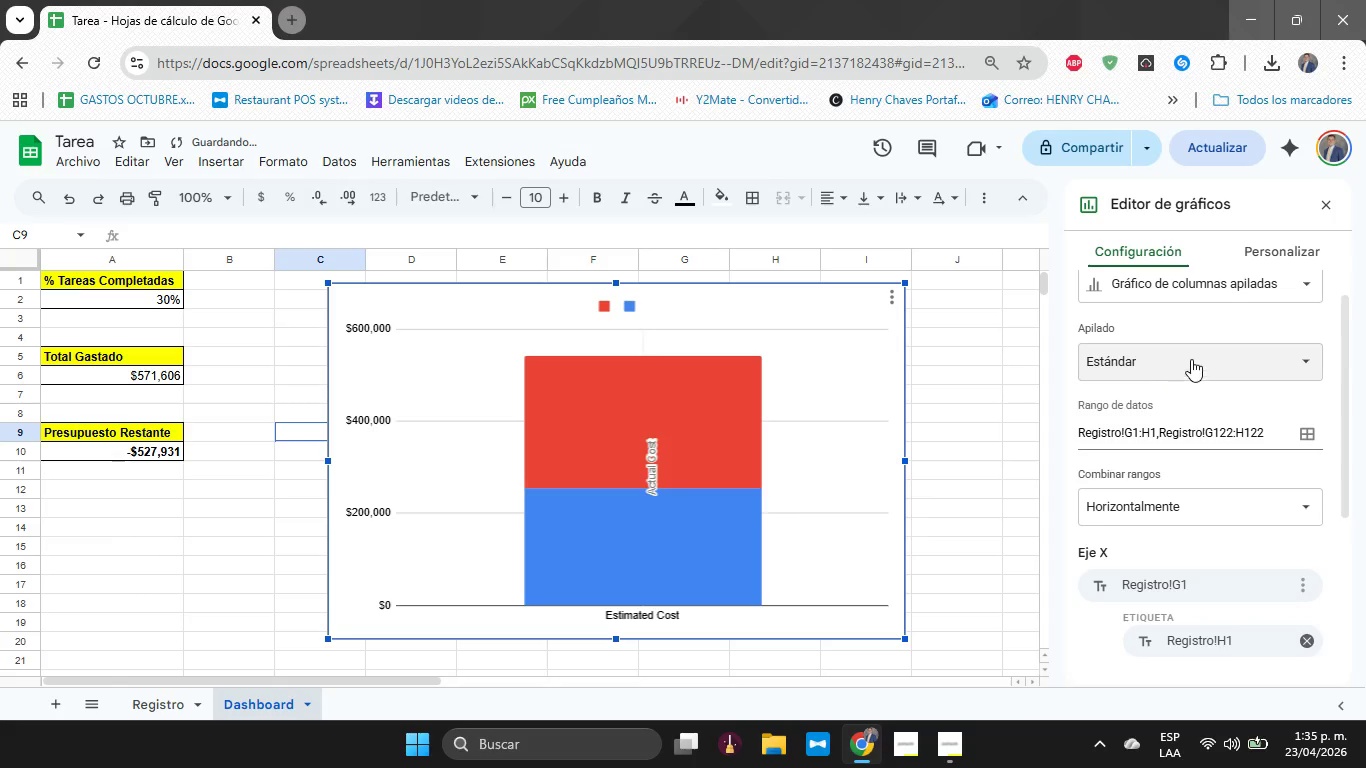 
left_click([1196, 353])
 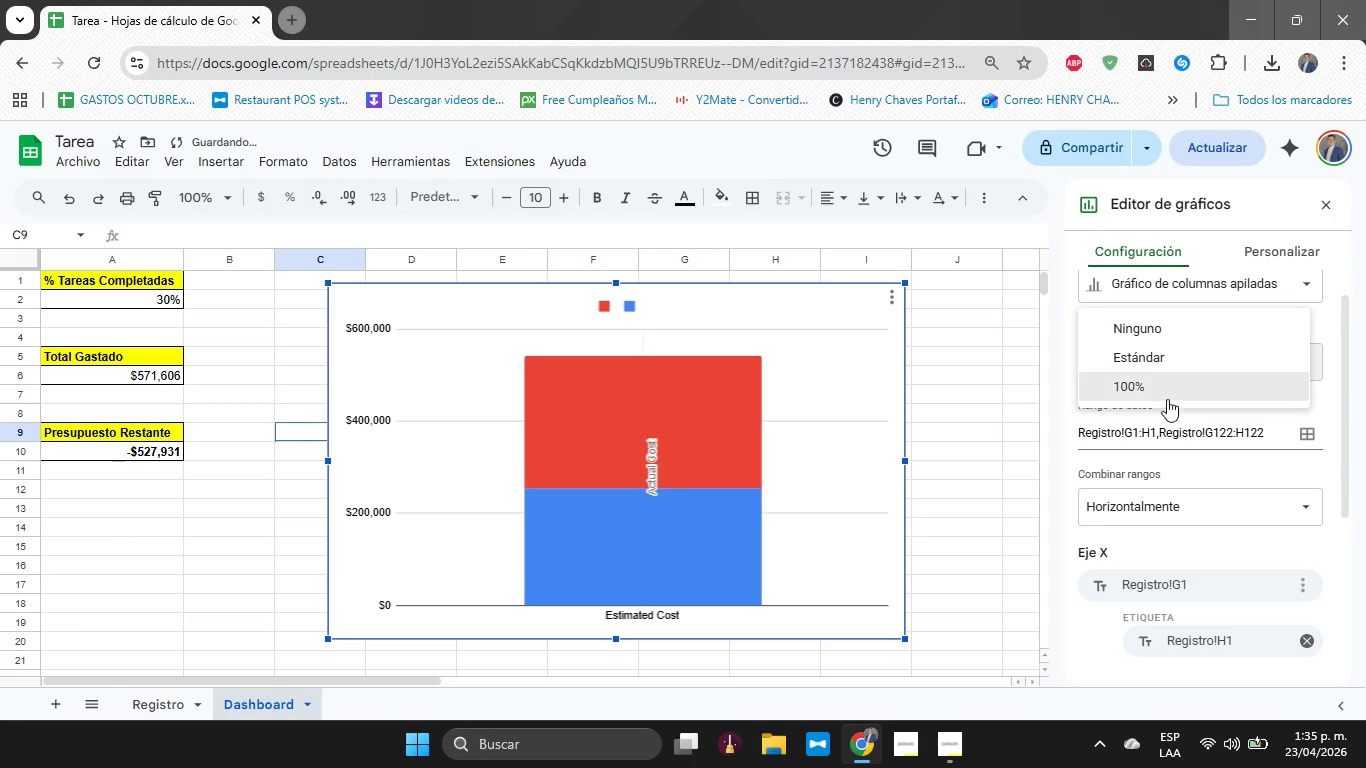 
left_click([1168, 395])
 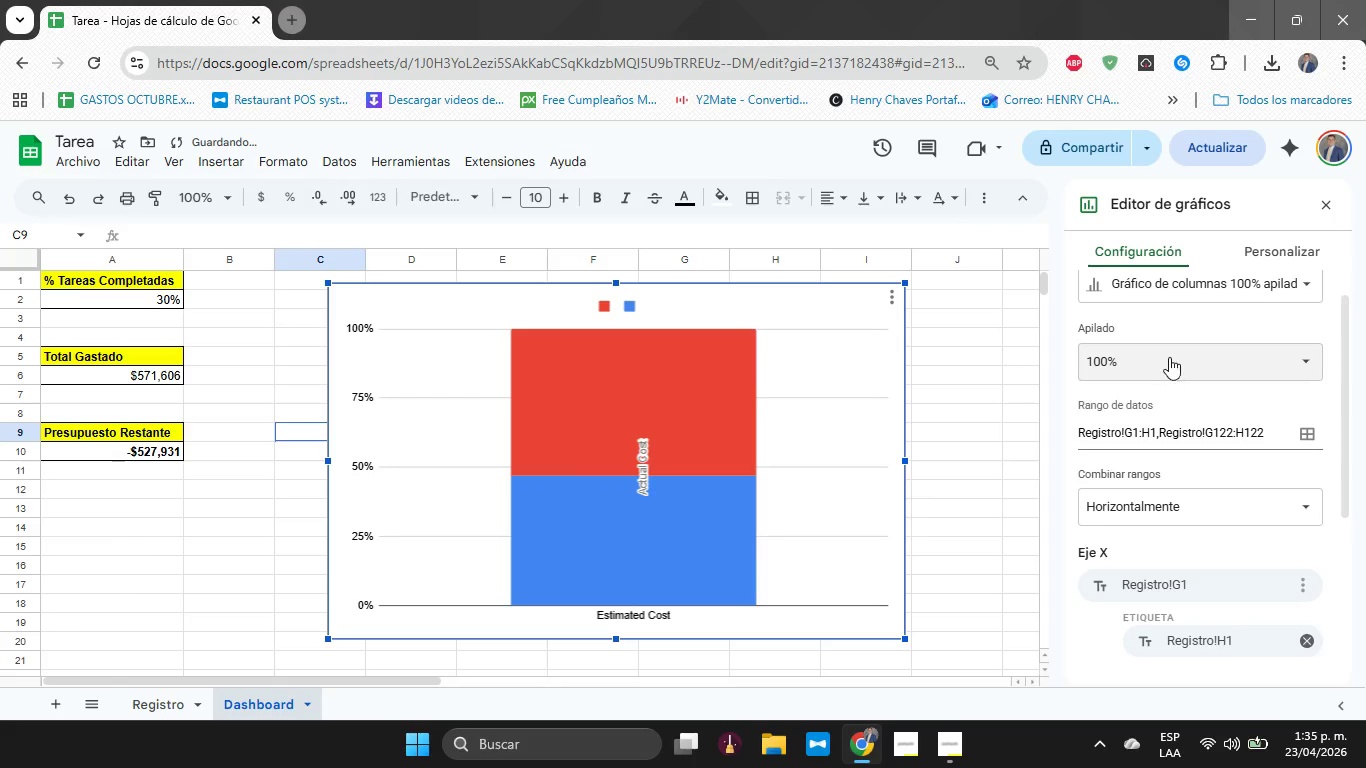 
left_click([1169, 343])